 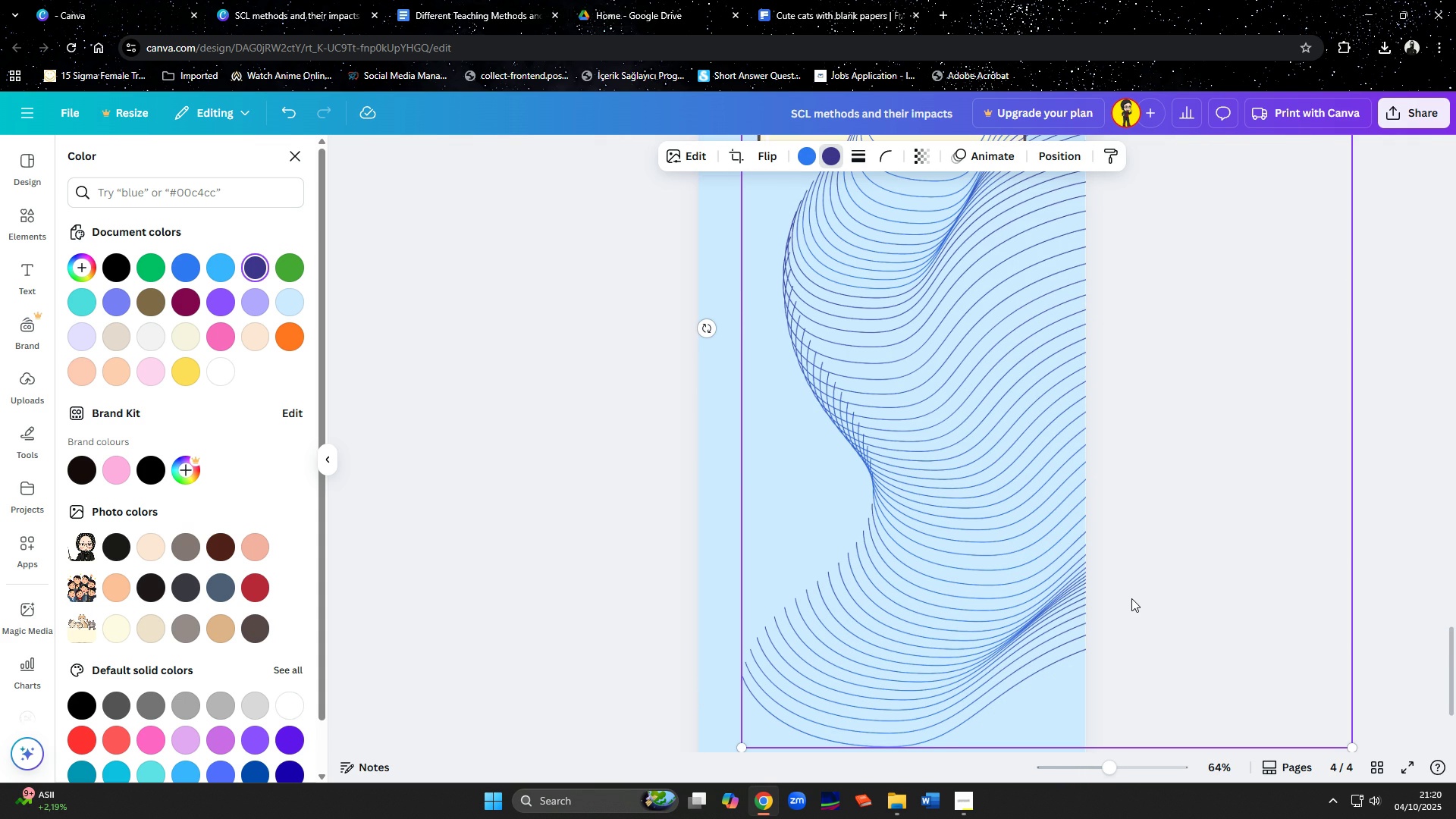 
scroll: coordinate [1132, 601], scroll_direction: up, amount: 6.0
 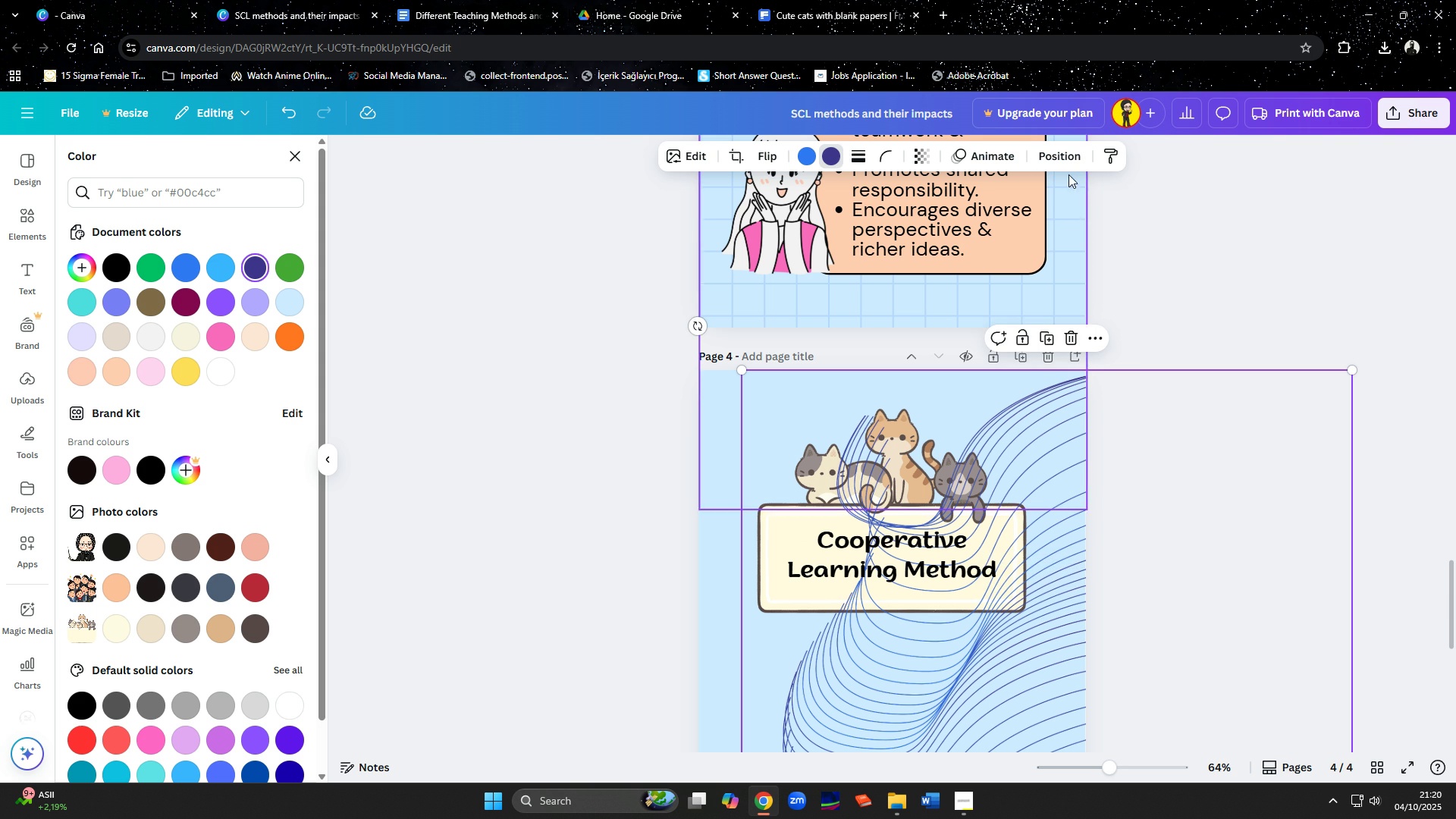 
left_click([1063, 160])
 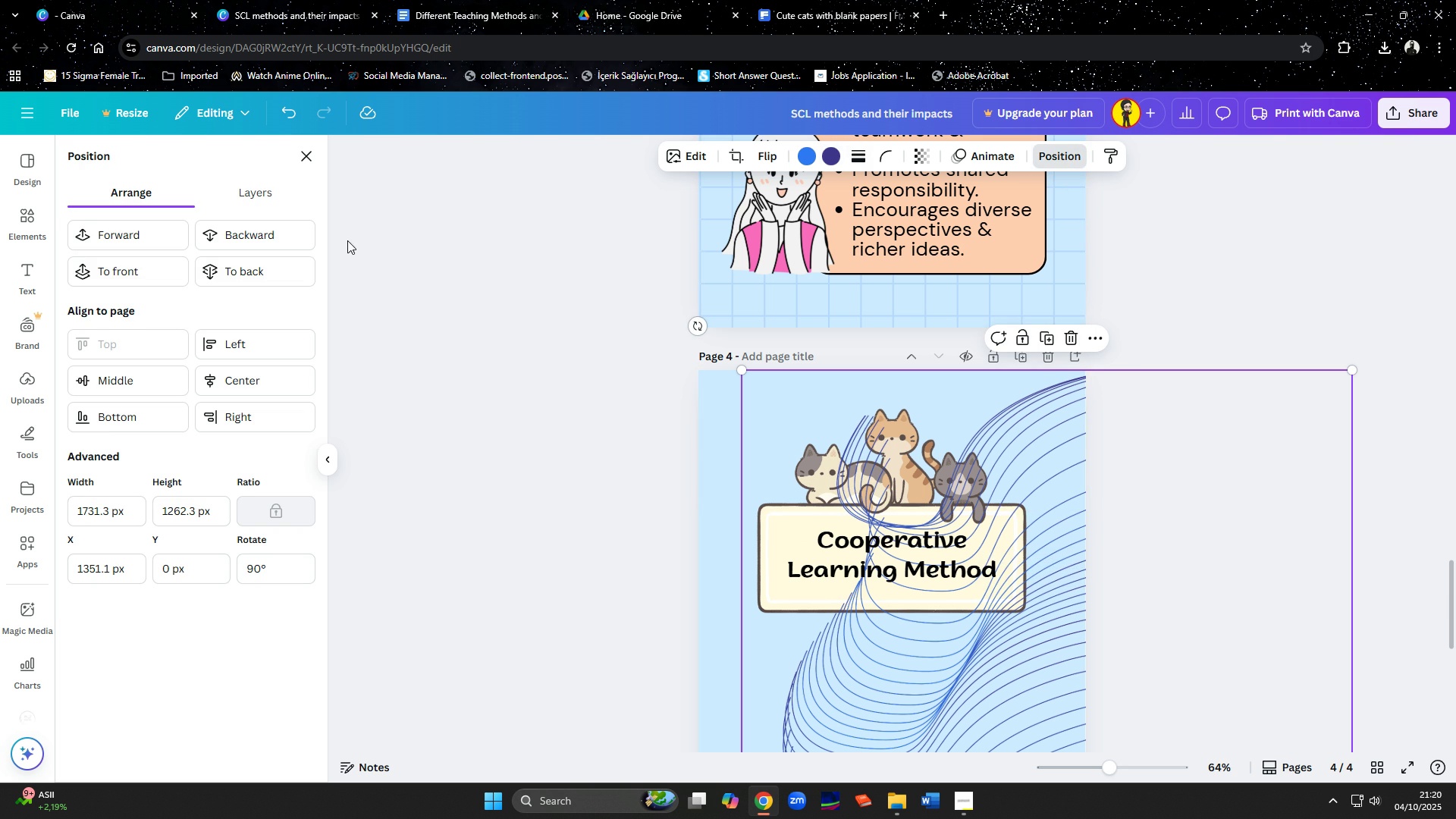 
left_click([246, 275])
 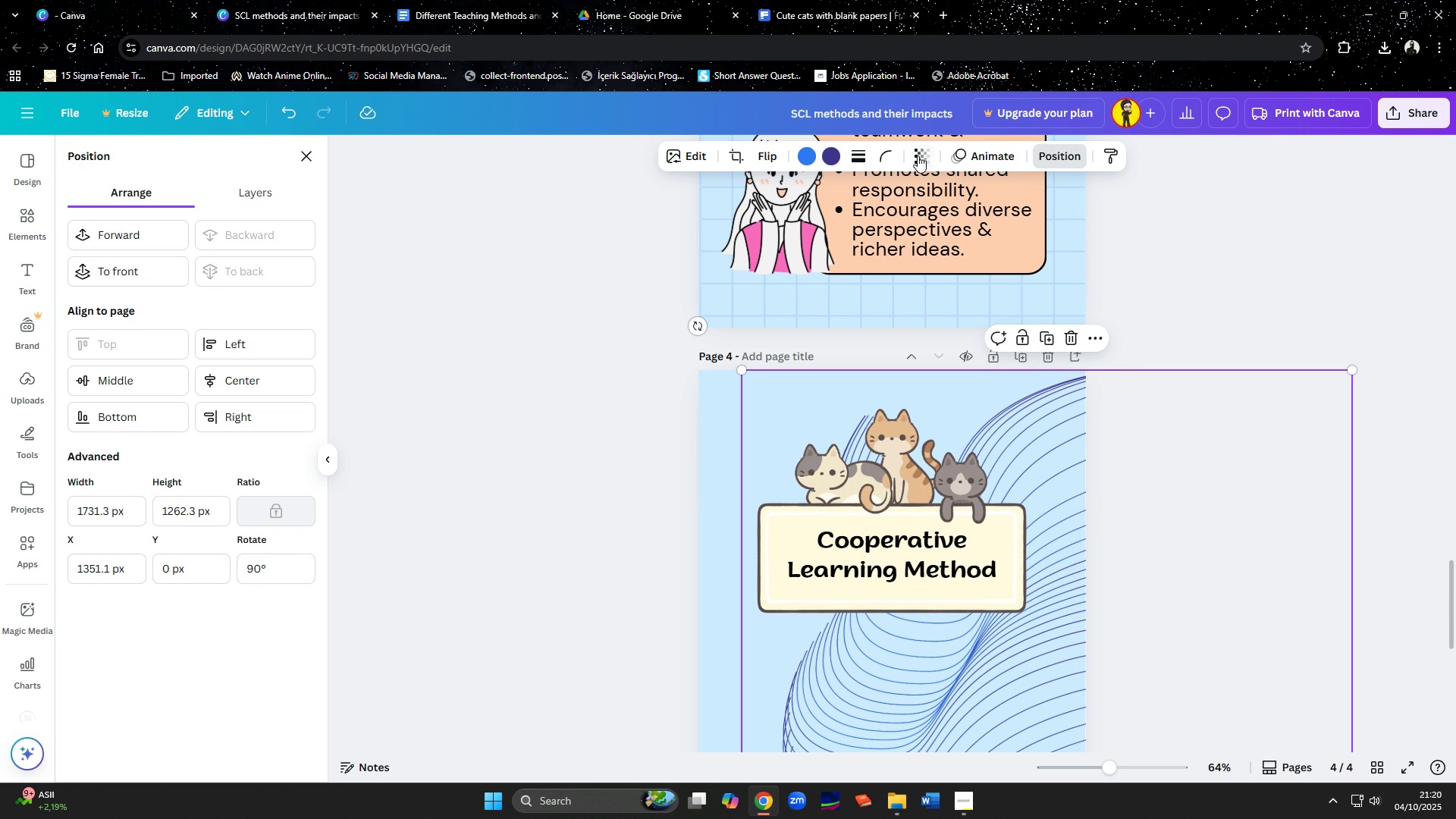 
left_click([924, 146])